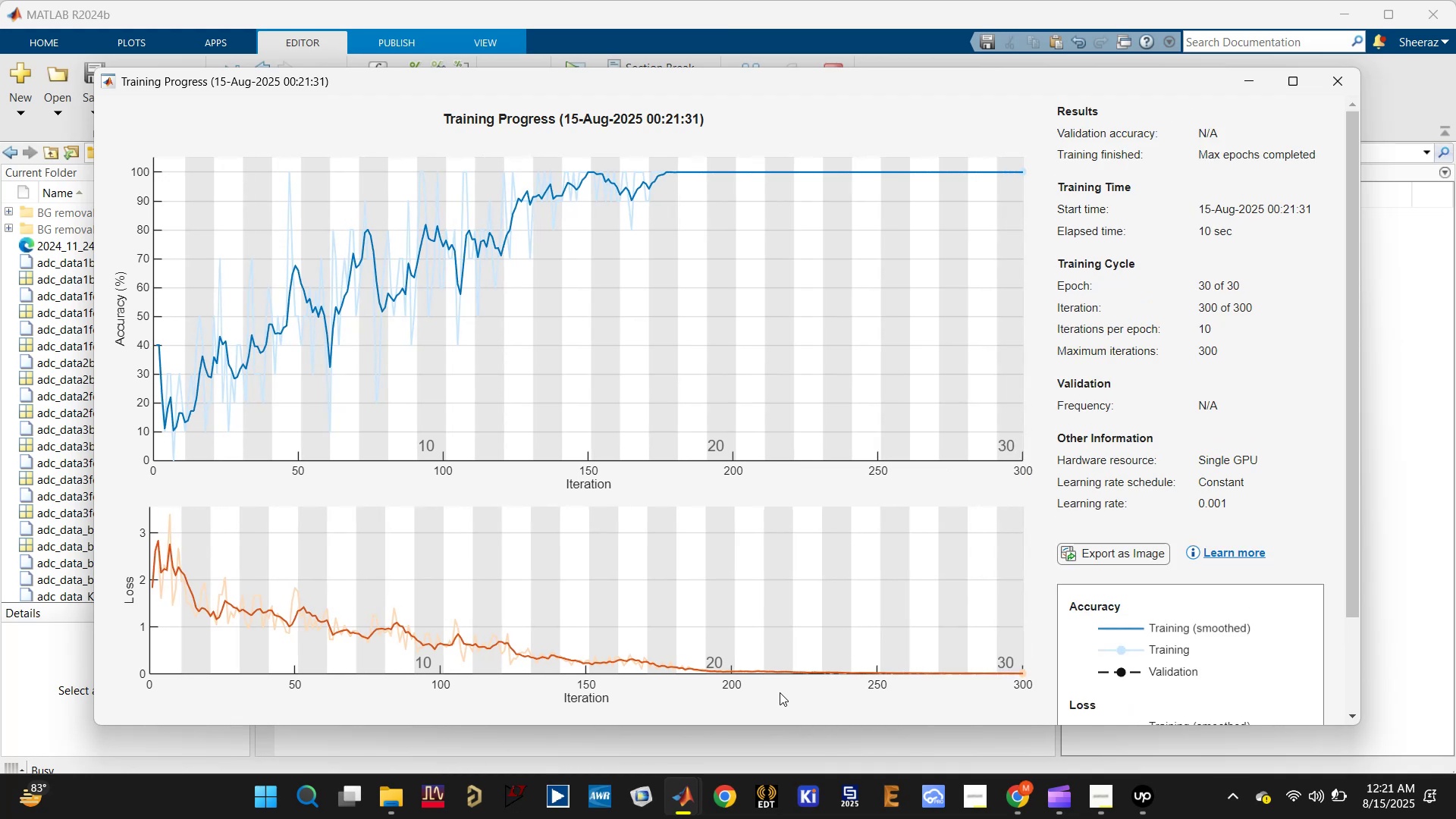 
left_click([669, 717])
 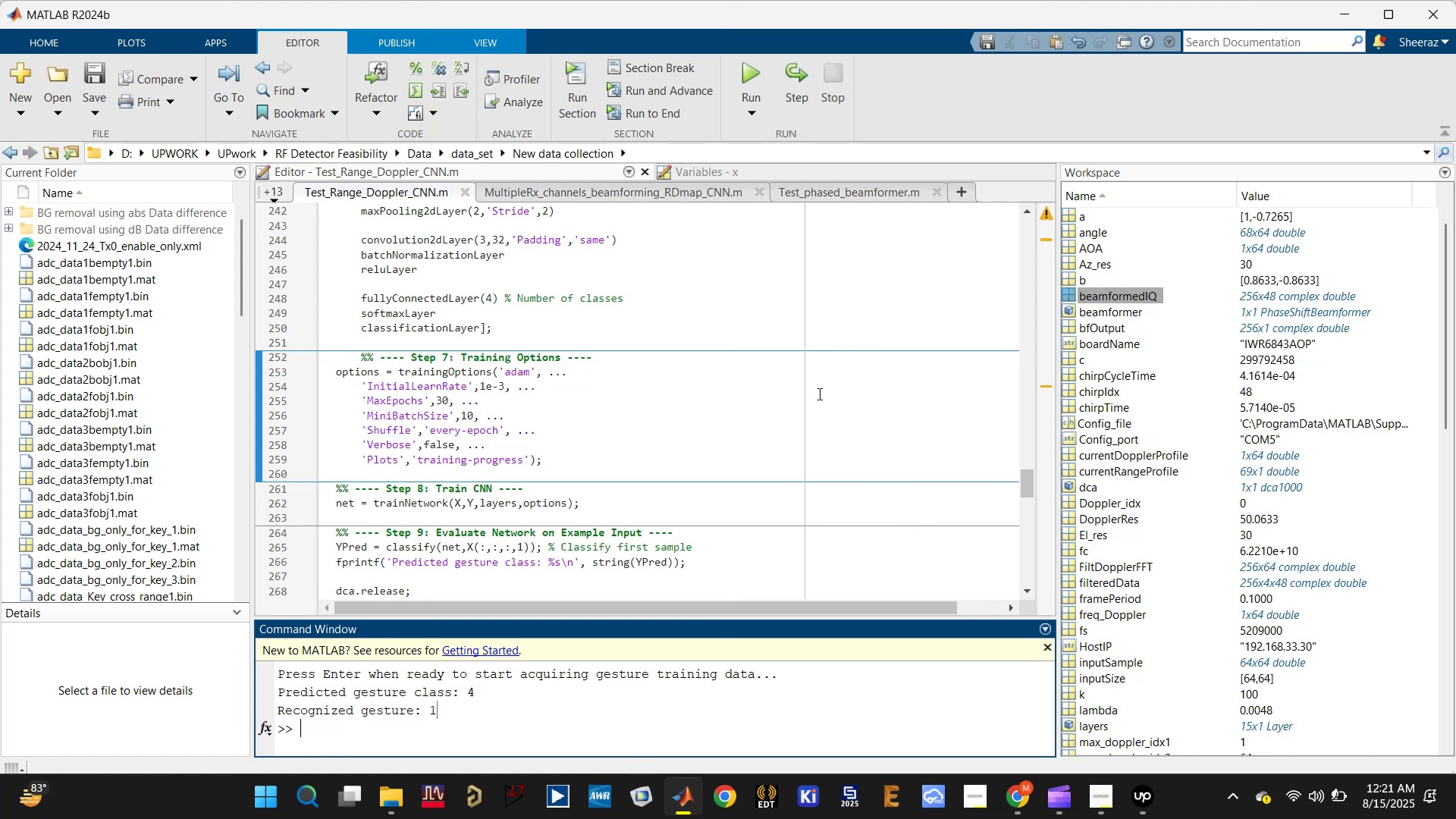 
wait(12.28)
 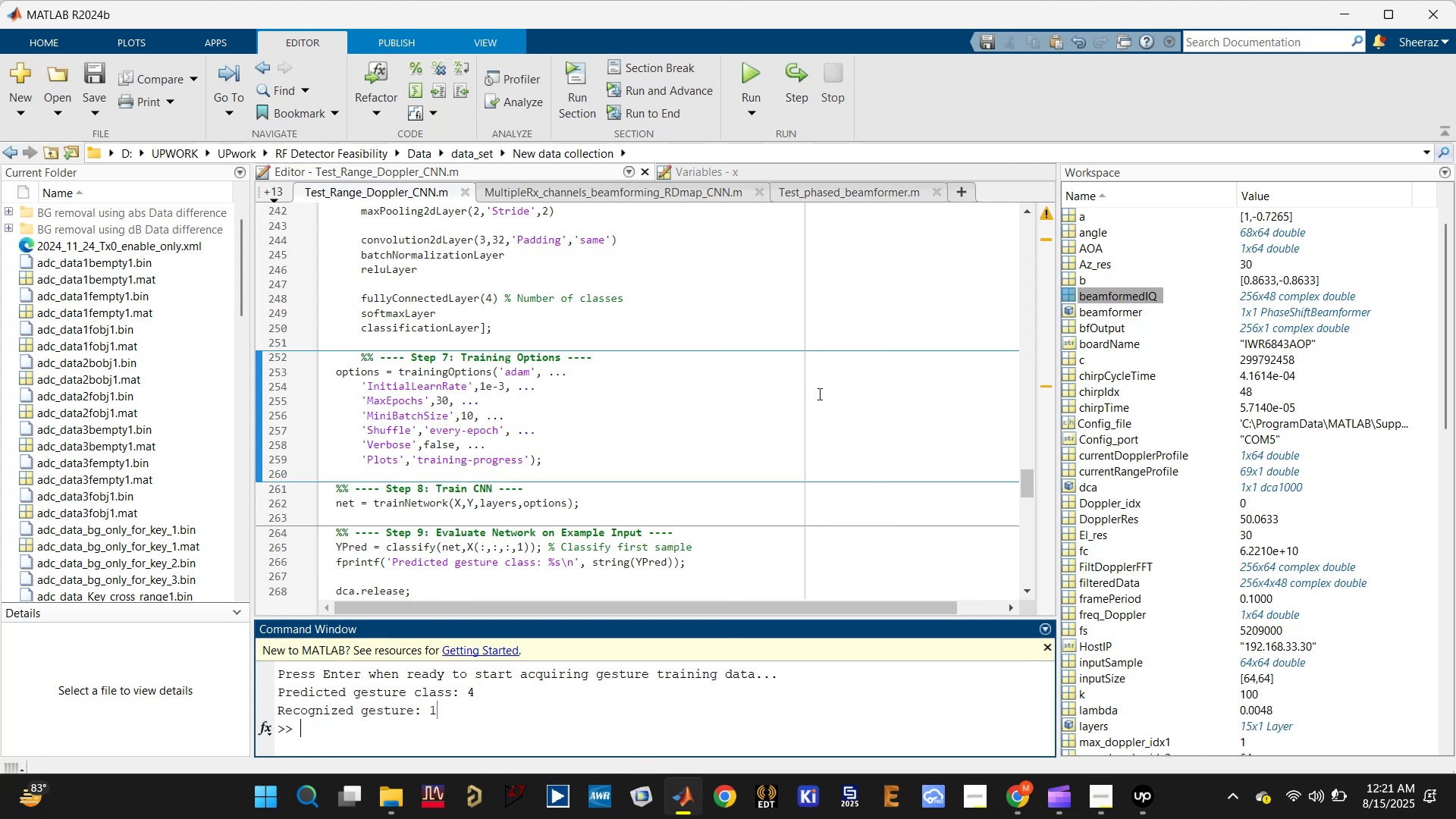 
left_click([1144, 807])
 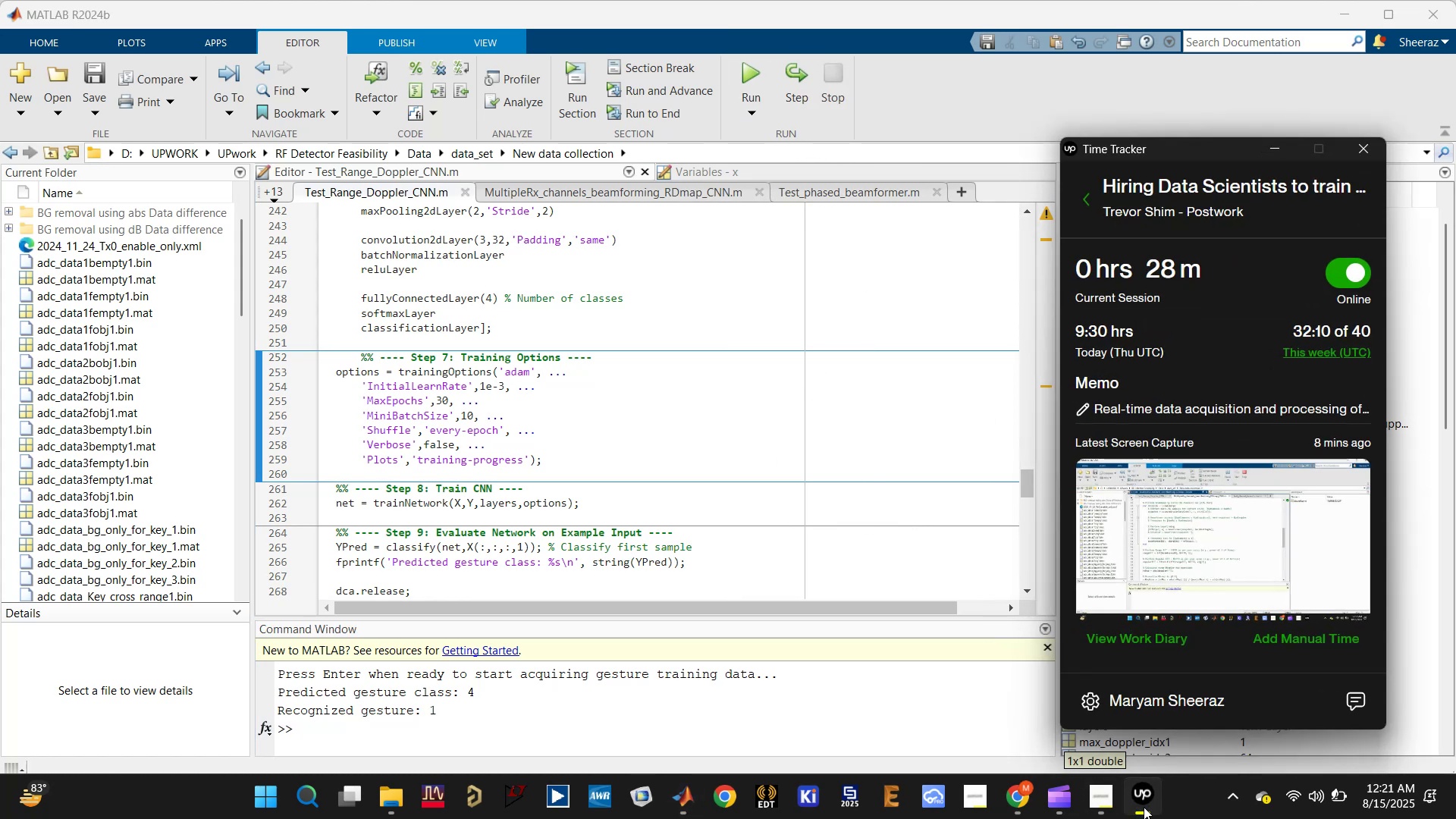 
left_click([1143, 807])
 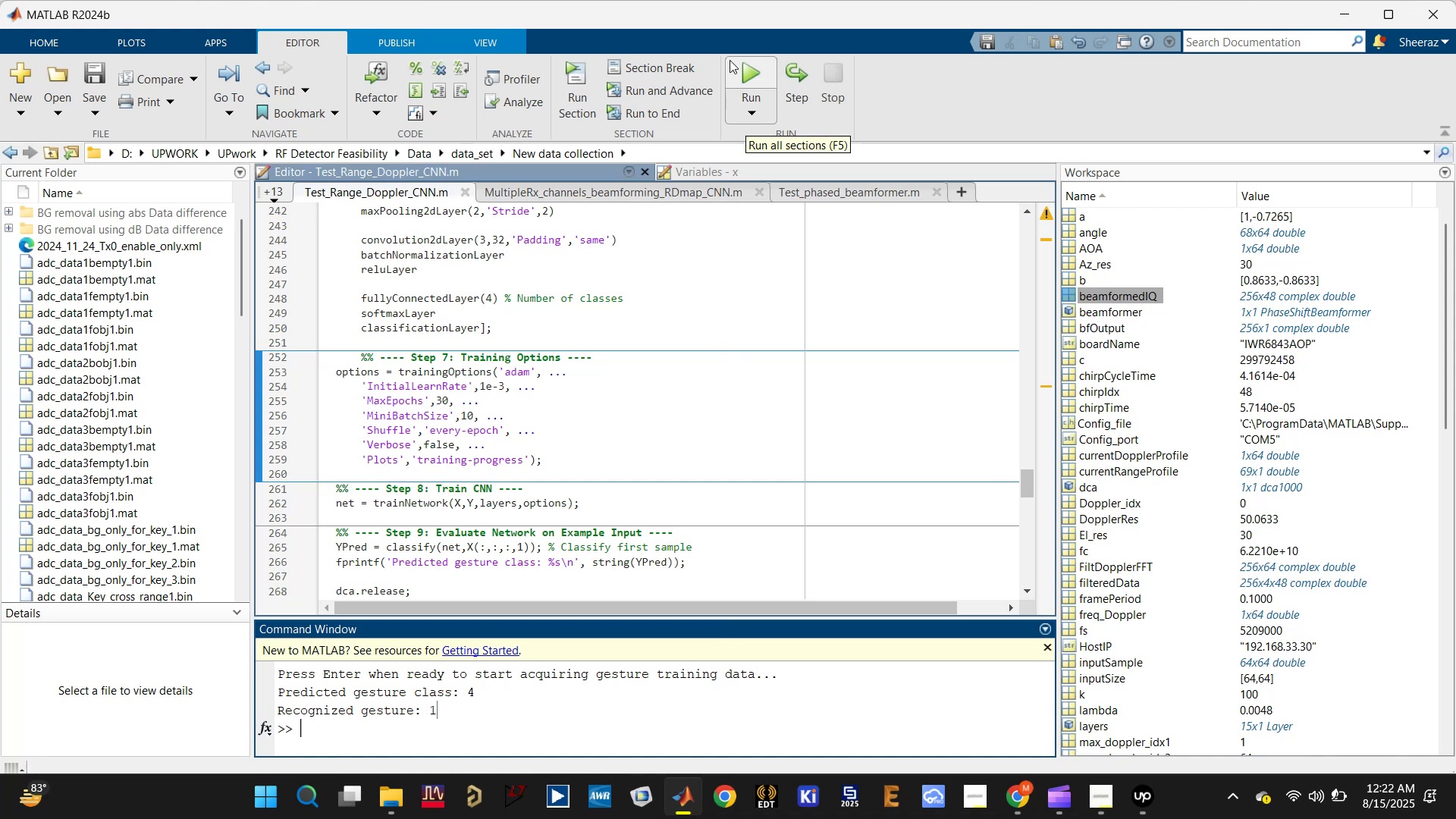 
left_click([739, 65])
 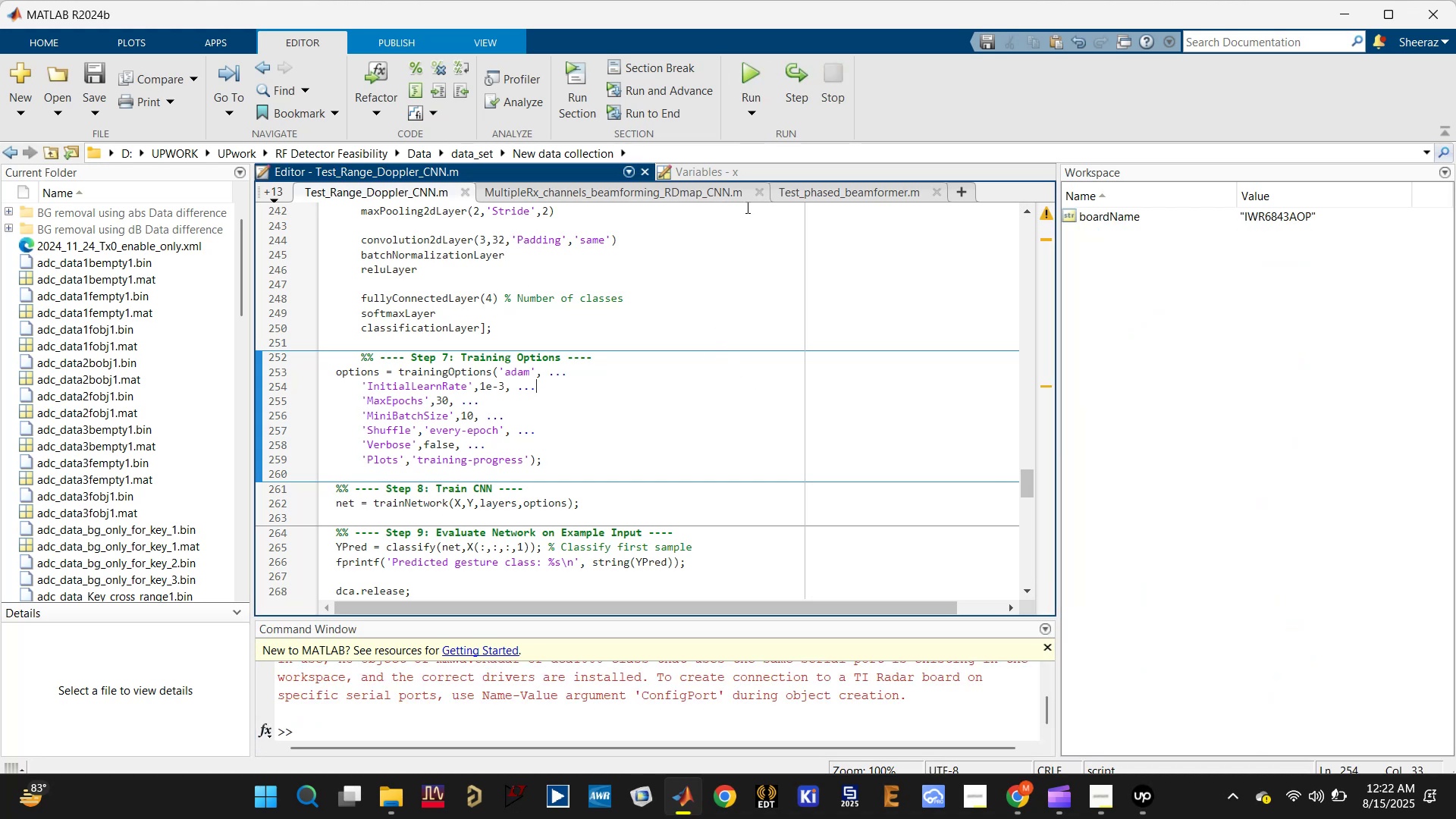 
left_click([758, 67])
 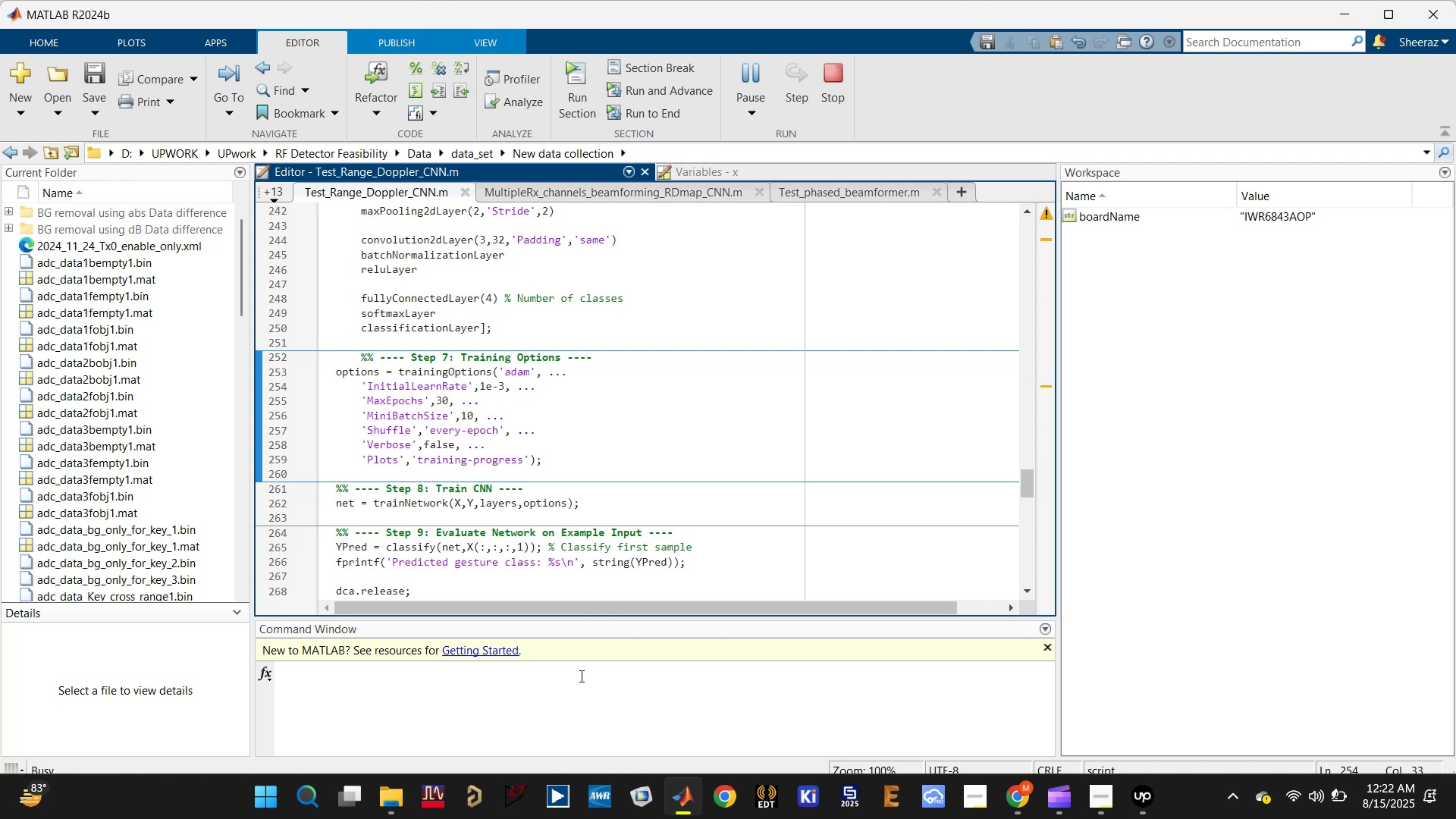 
wait(14.63)
 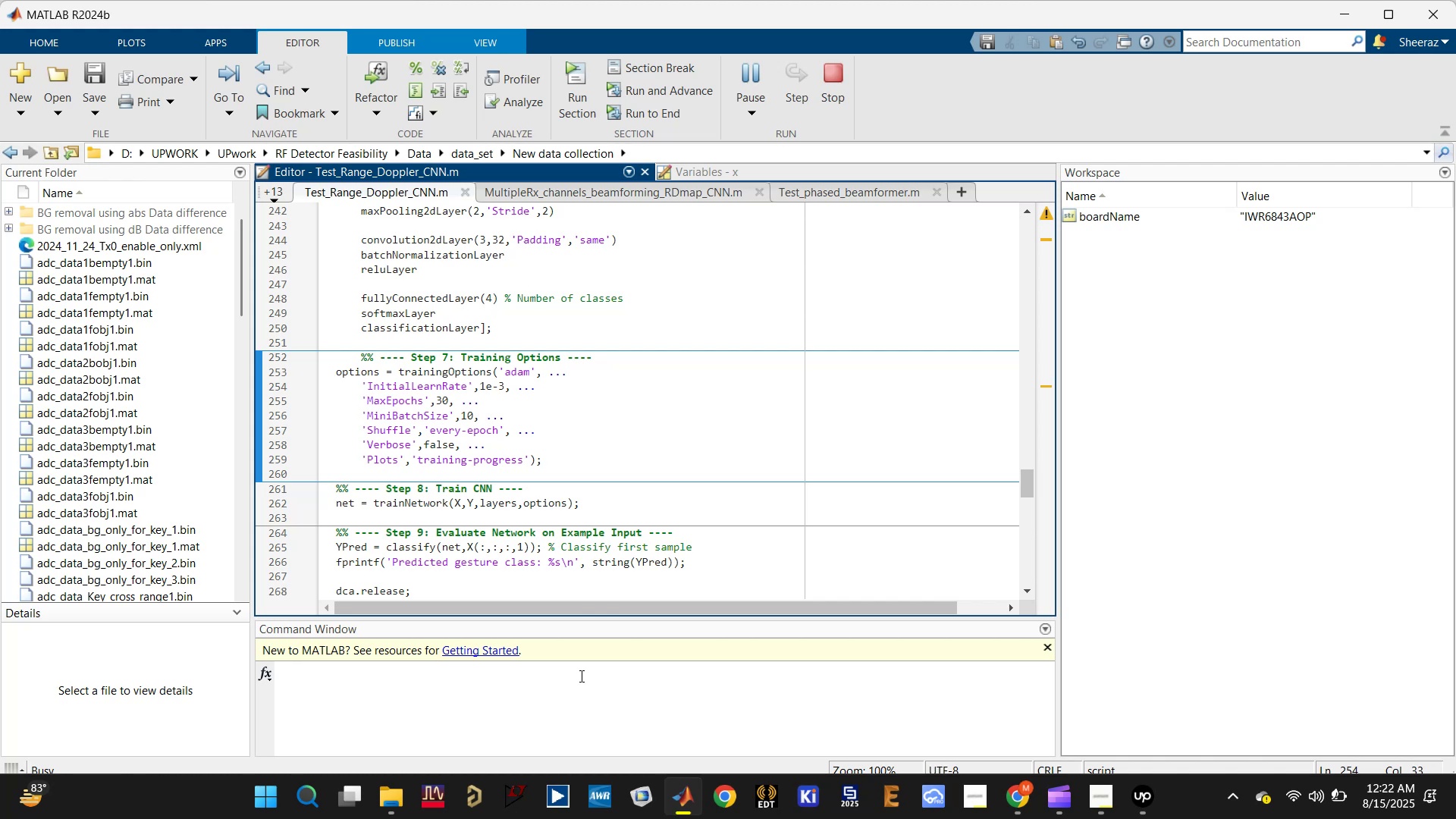 
left_click([571, 688])
 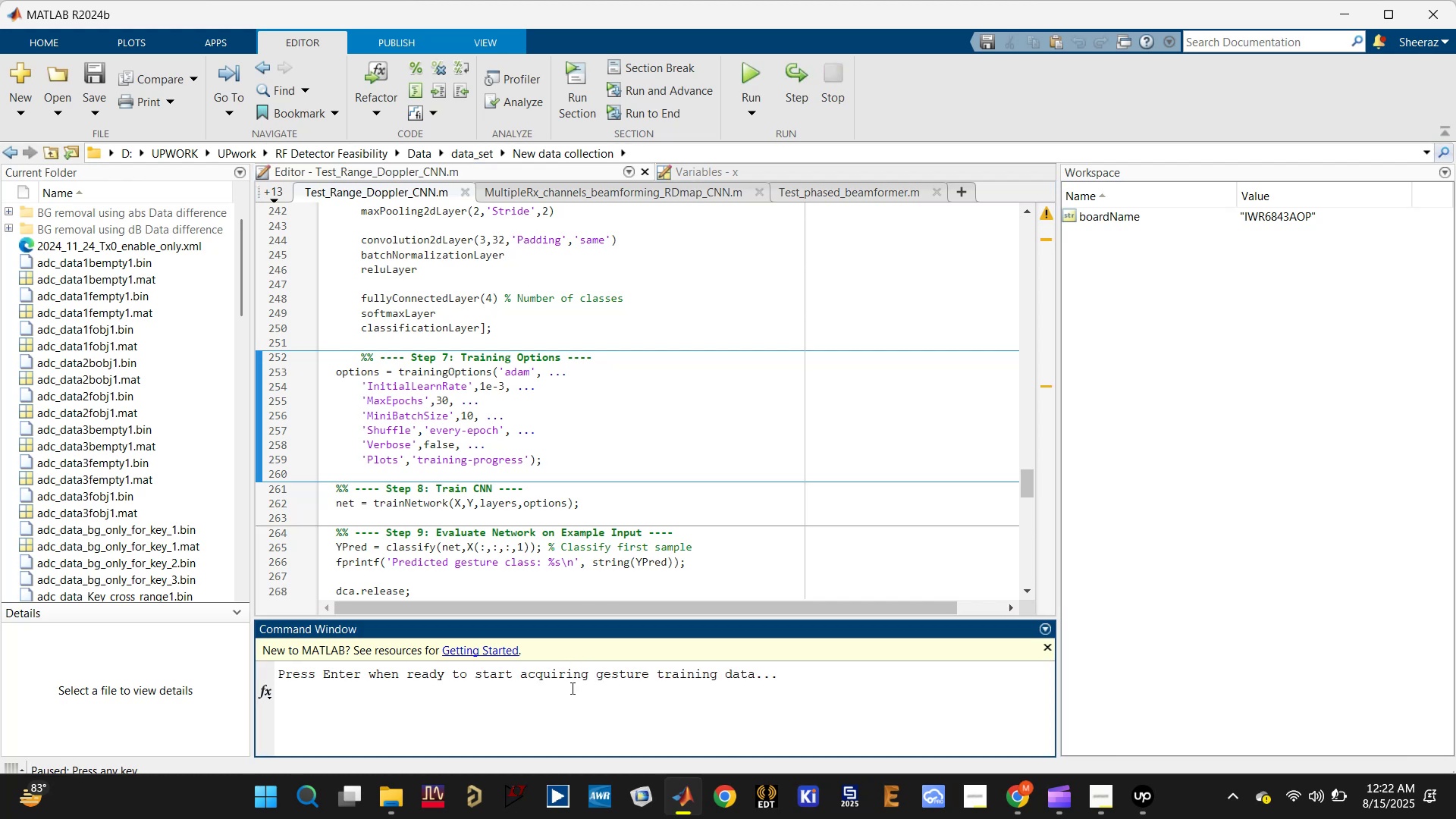 
key(Enter)
 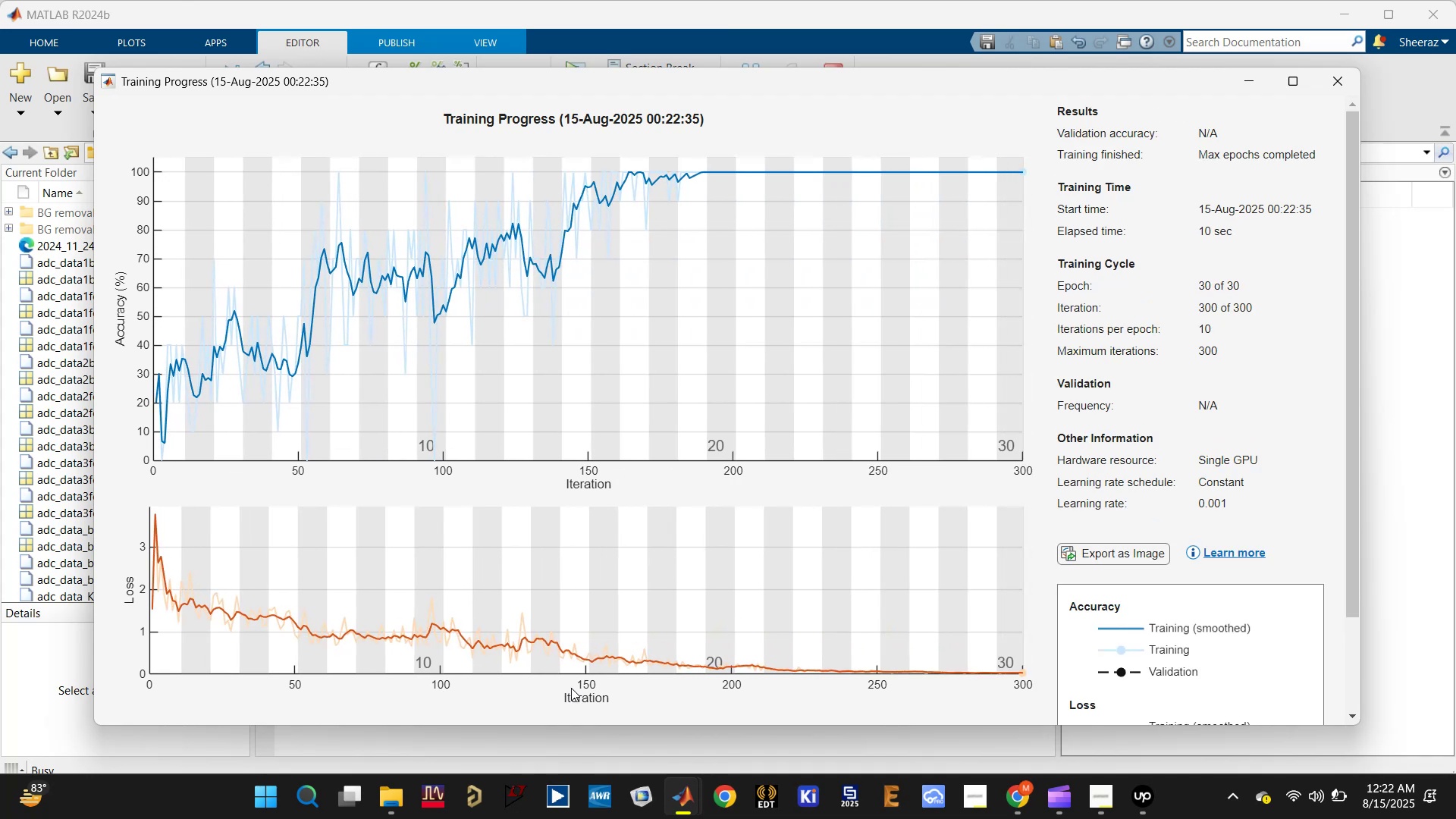 
wait(33.54)
 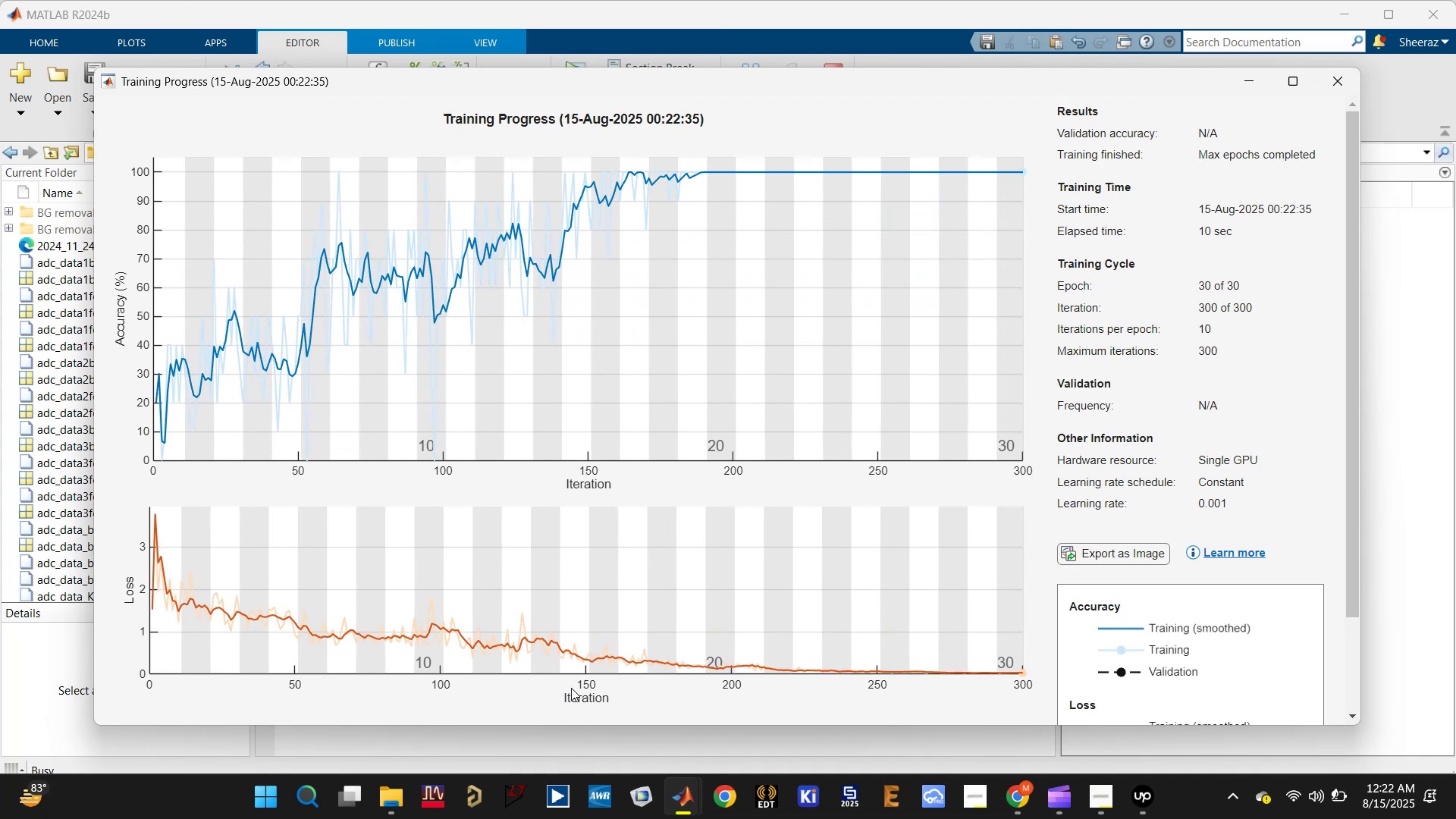 
left_click([1334, 85])
 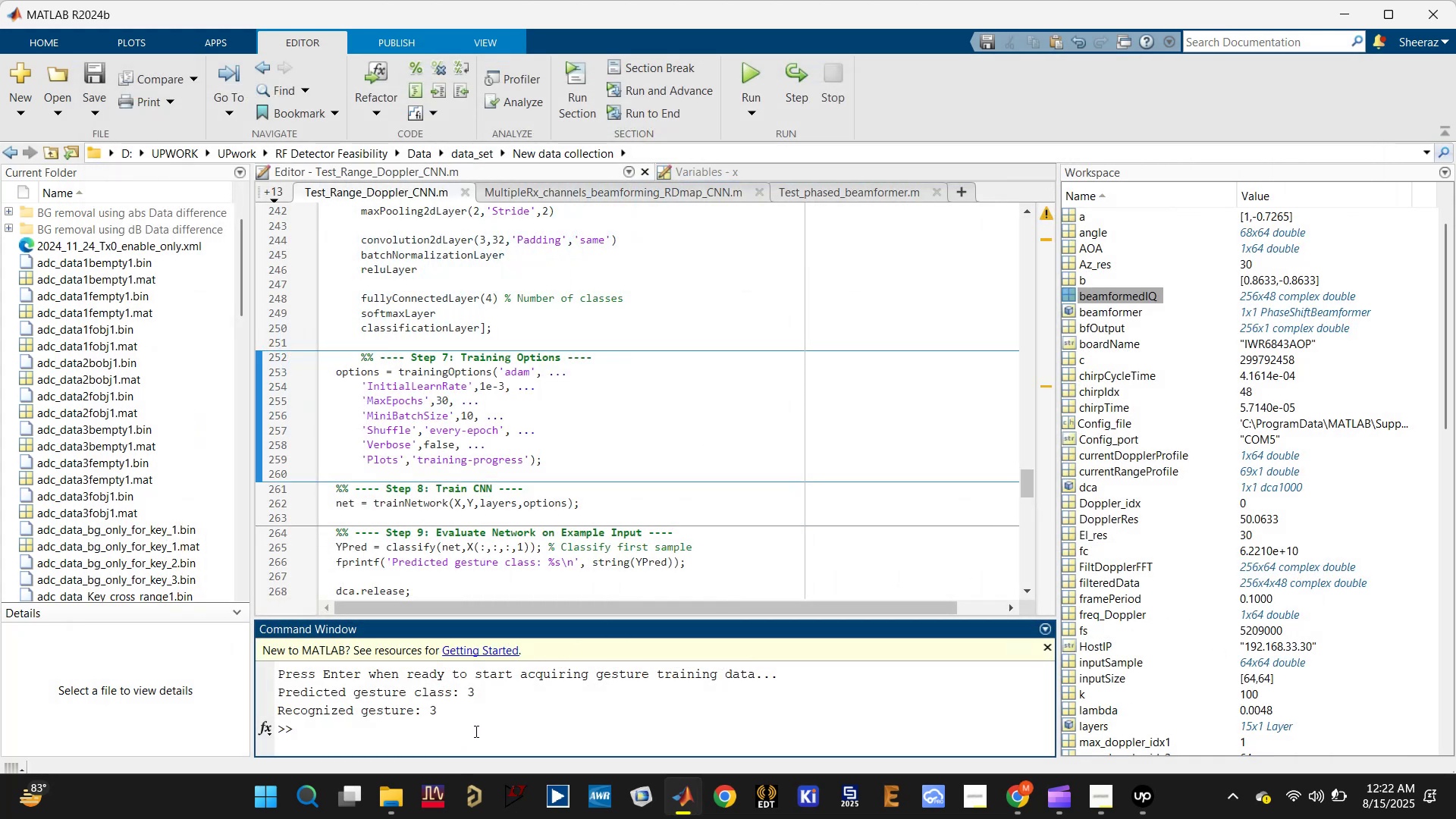 
left_click([475, 731])
 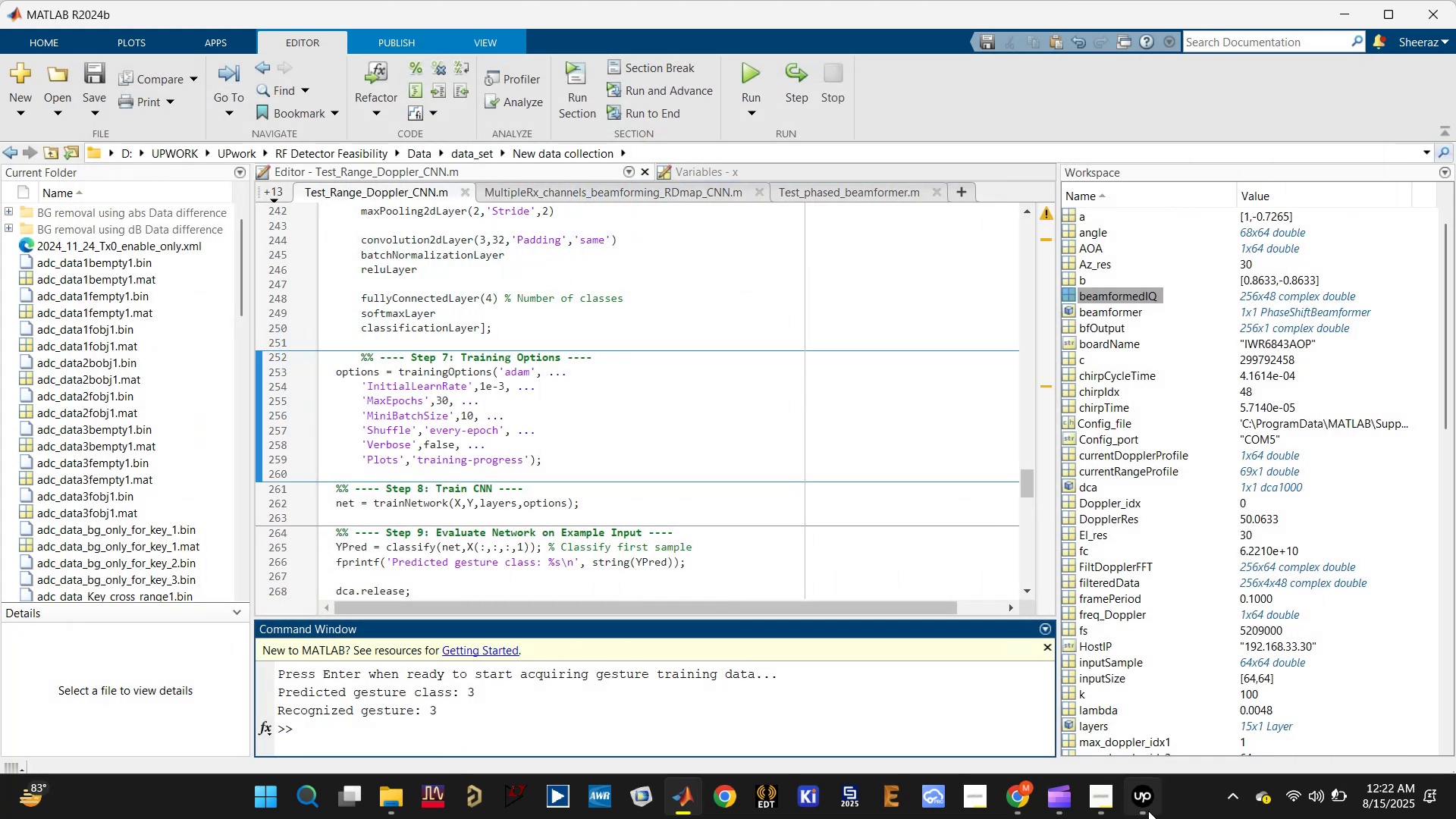 
left_click([1138, 805])
 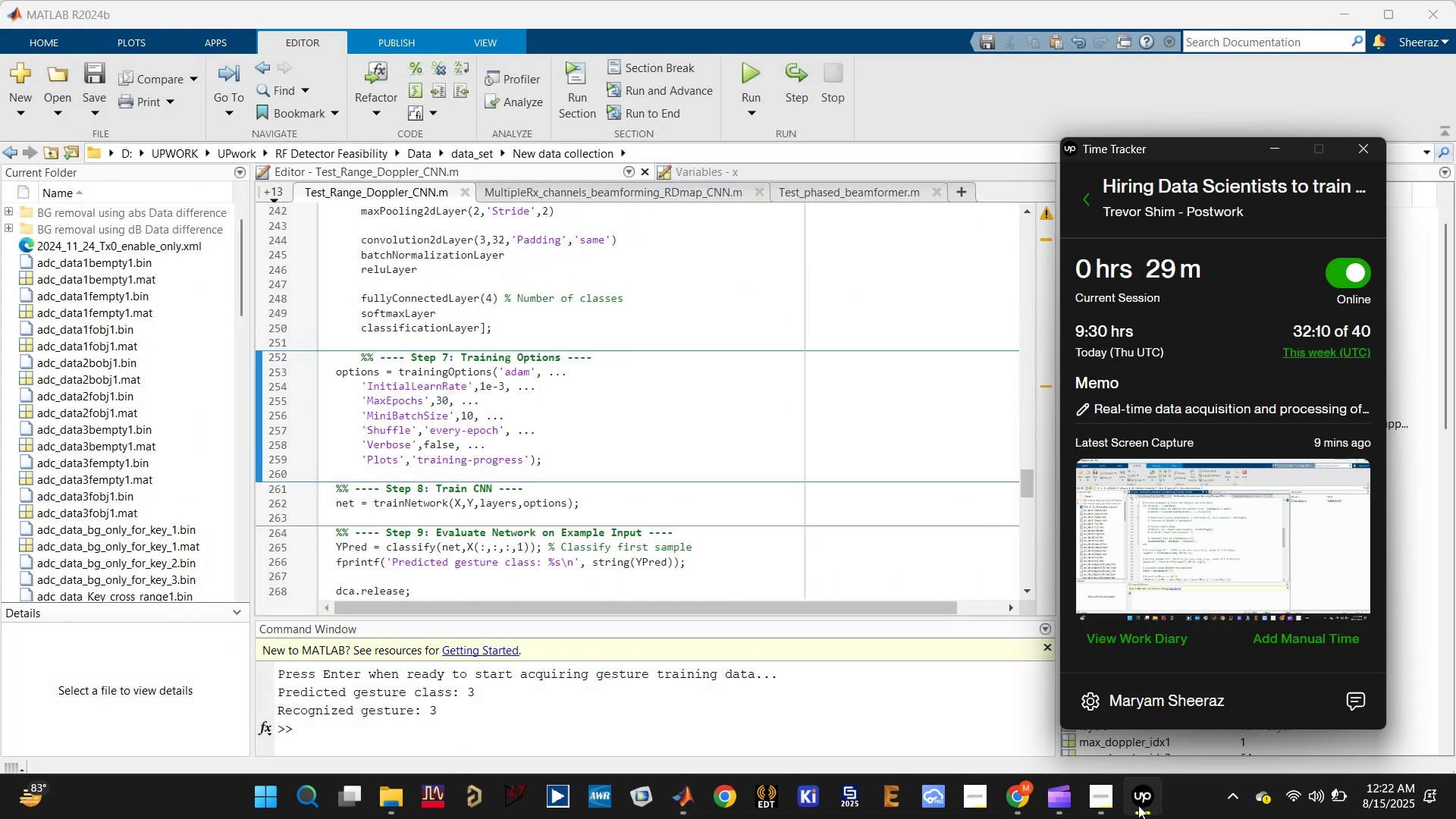 
left_click([1138, 805])
 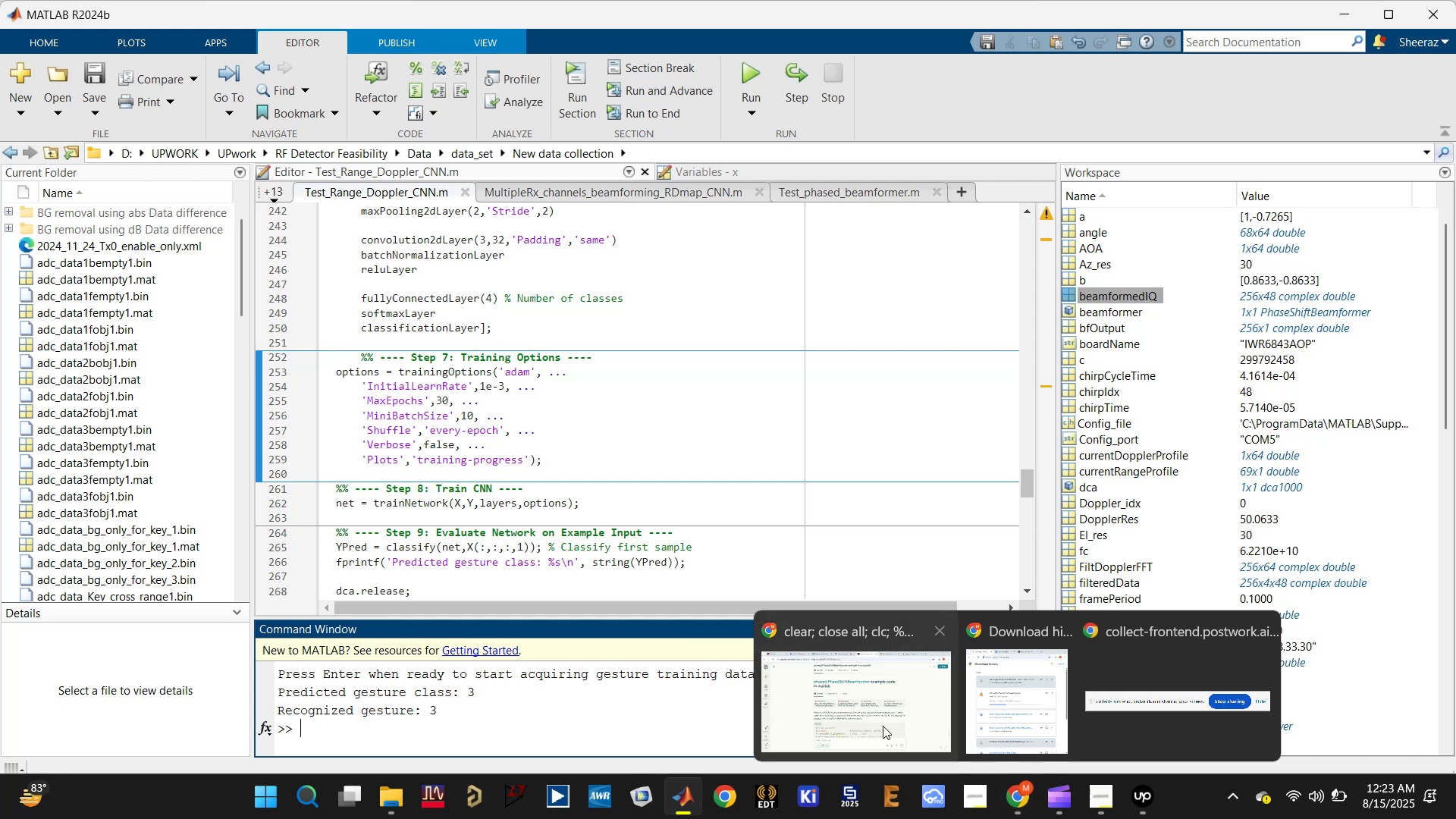 
left_click([860, 699])
 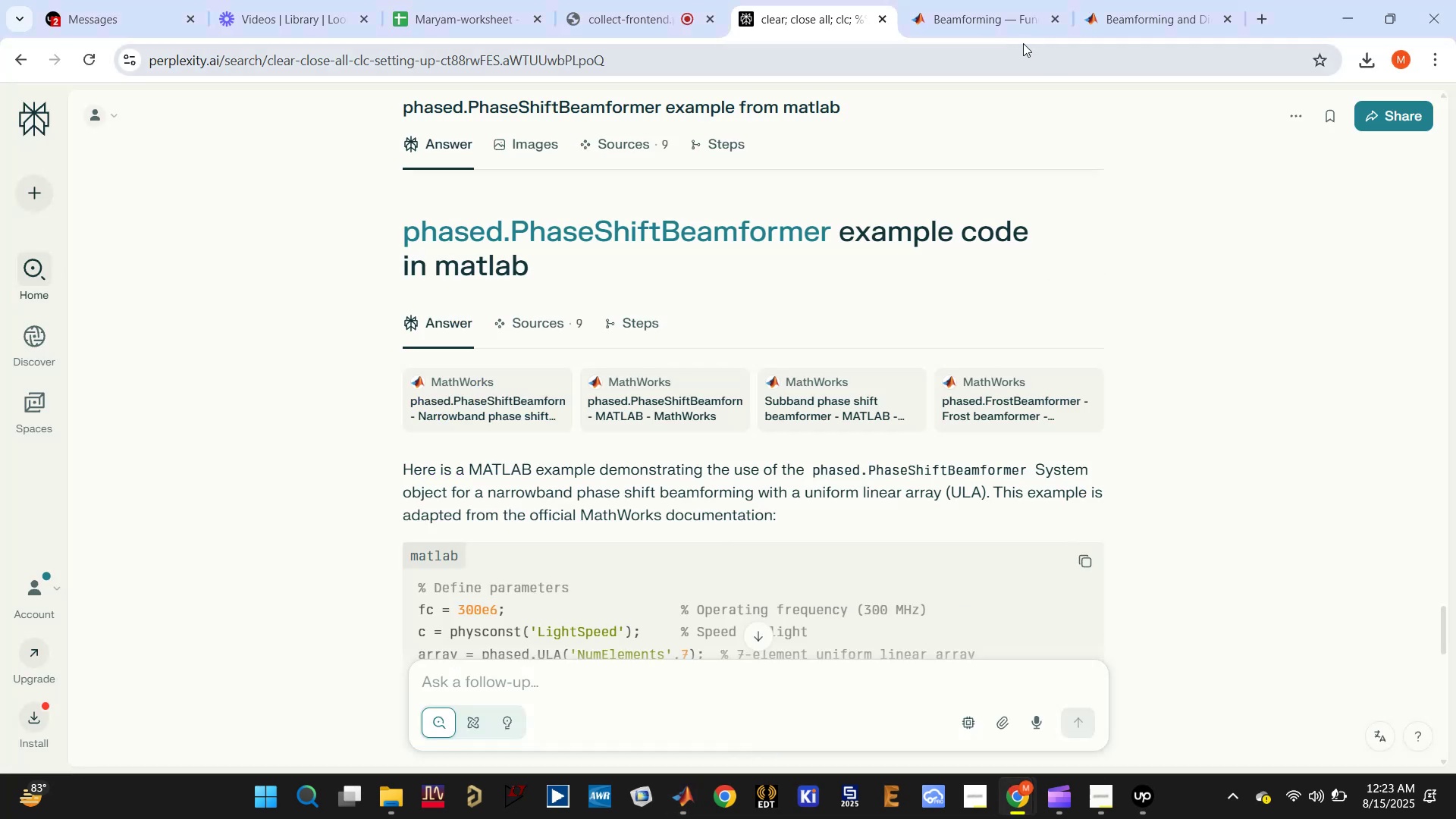 